 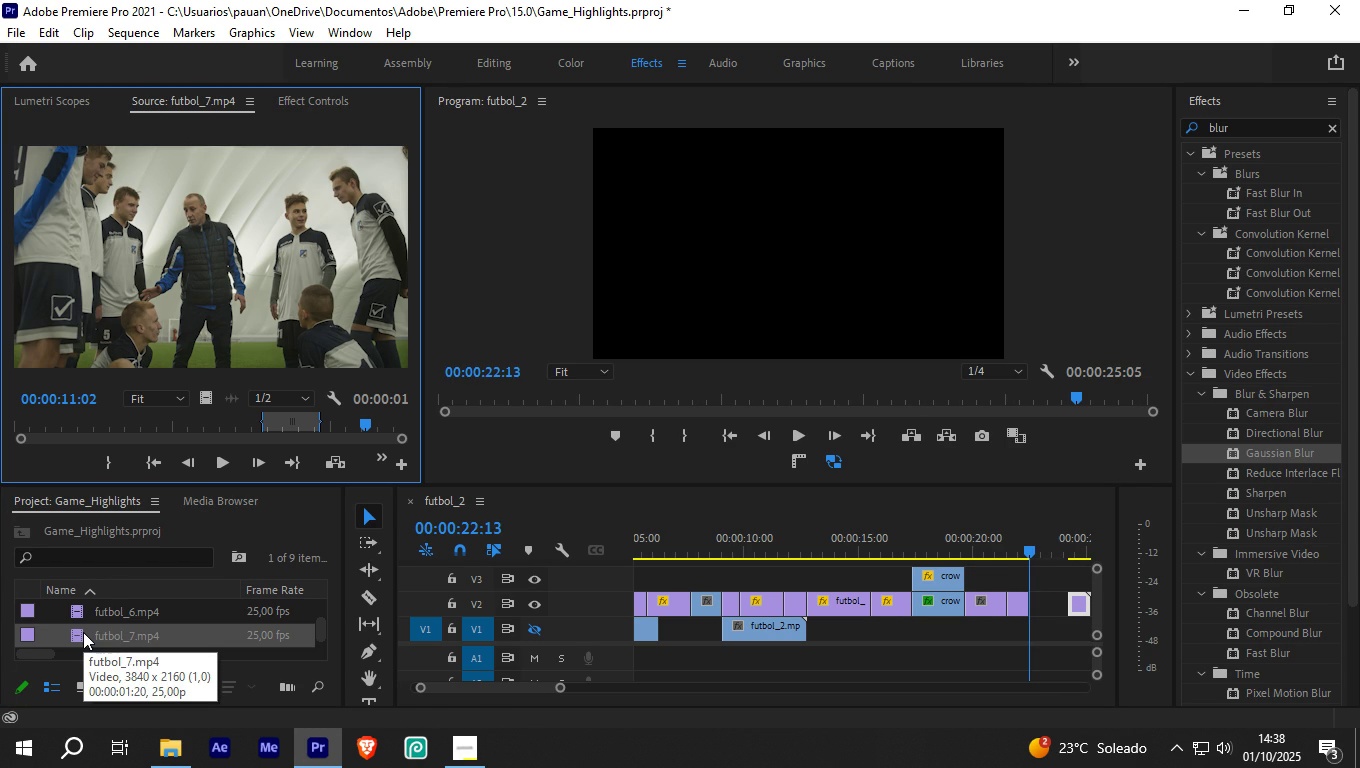 
scroll: coordinate [83, 631], scroll_direction: up, amount: 6.0
 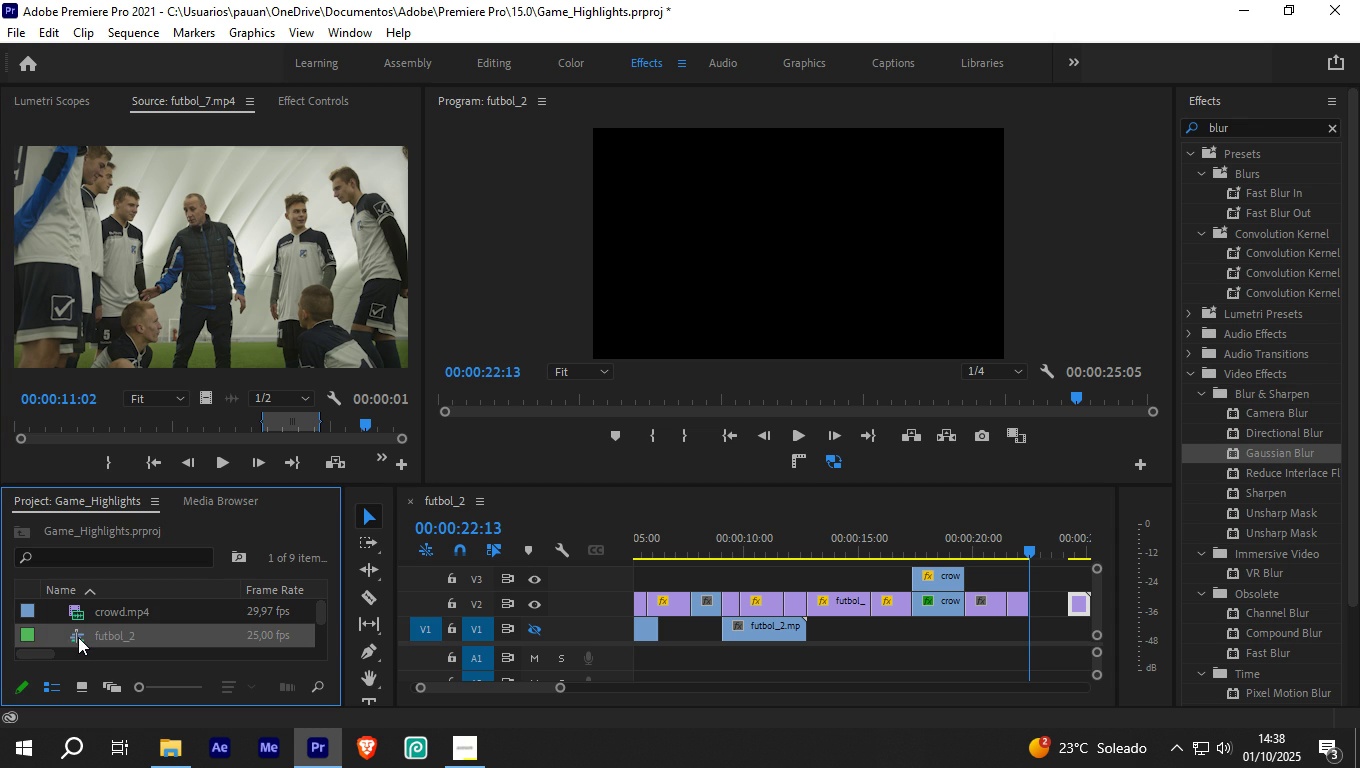 
left_click([78, 637])
 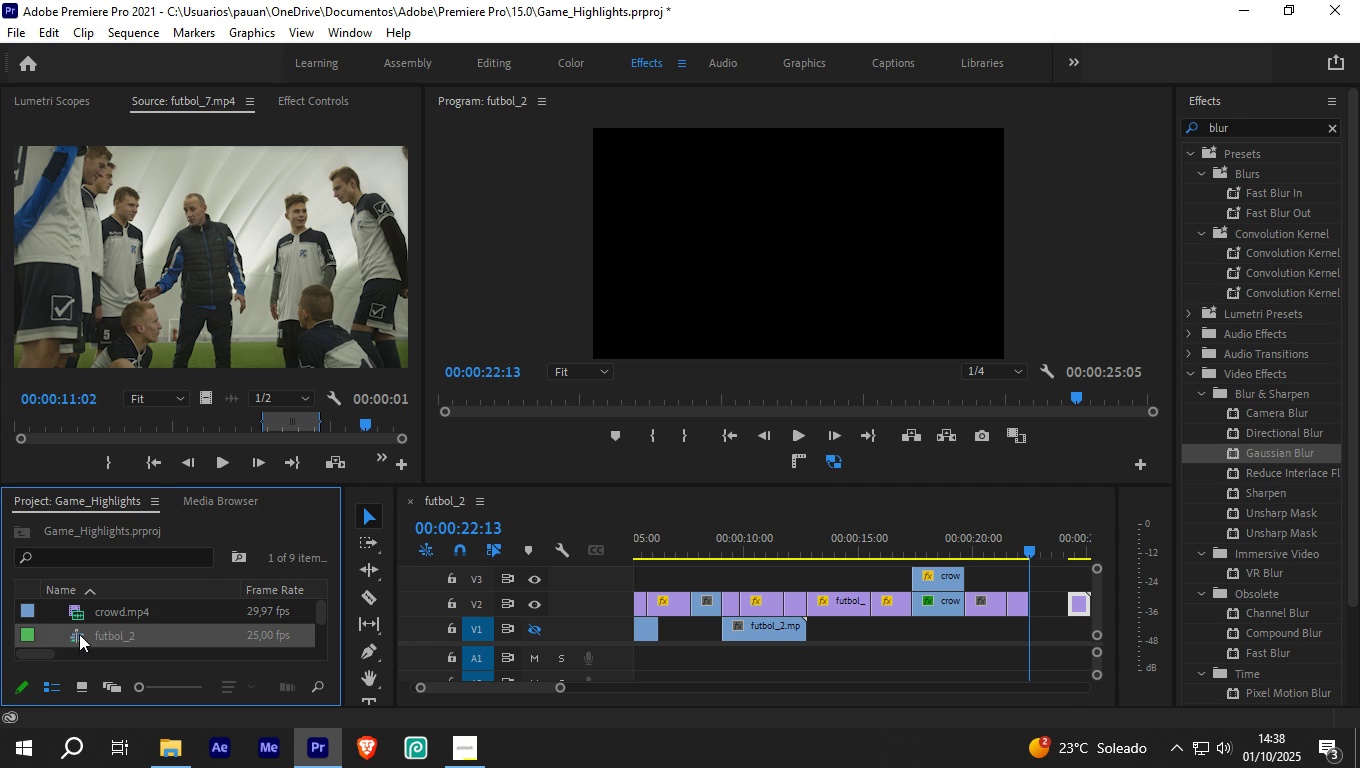 
scroll: coordinate [79, 623], scroll_direction: down, amount: 1.0
 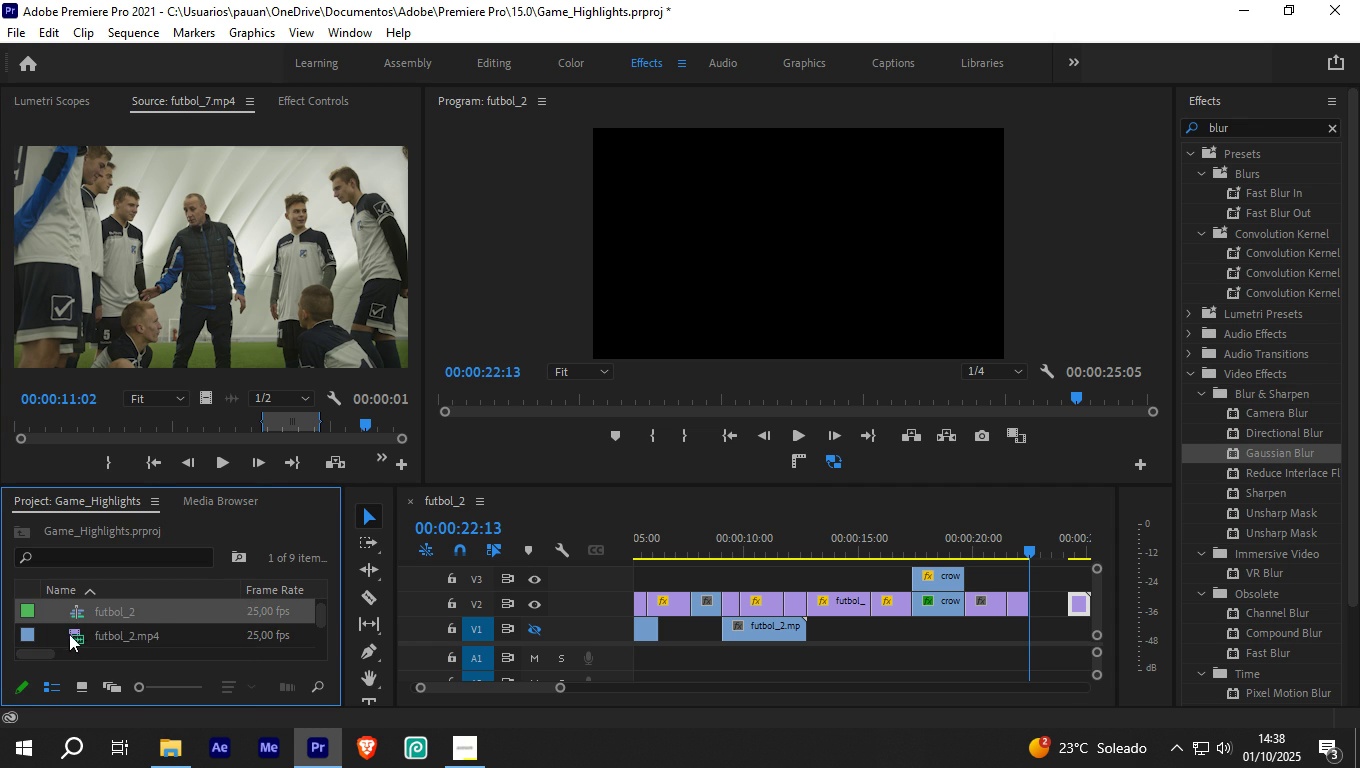 
double_click([69, 634])